 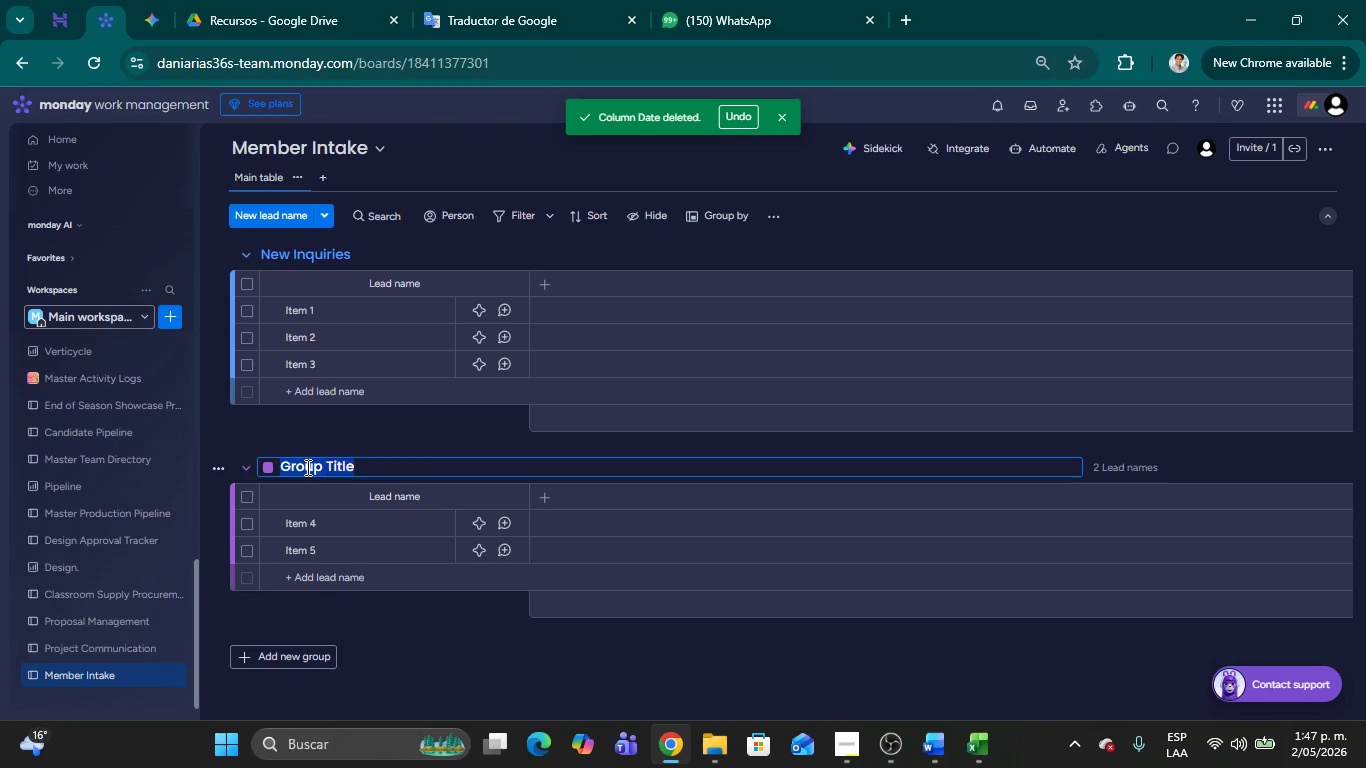 
triple_click([306, 467])
 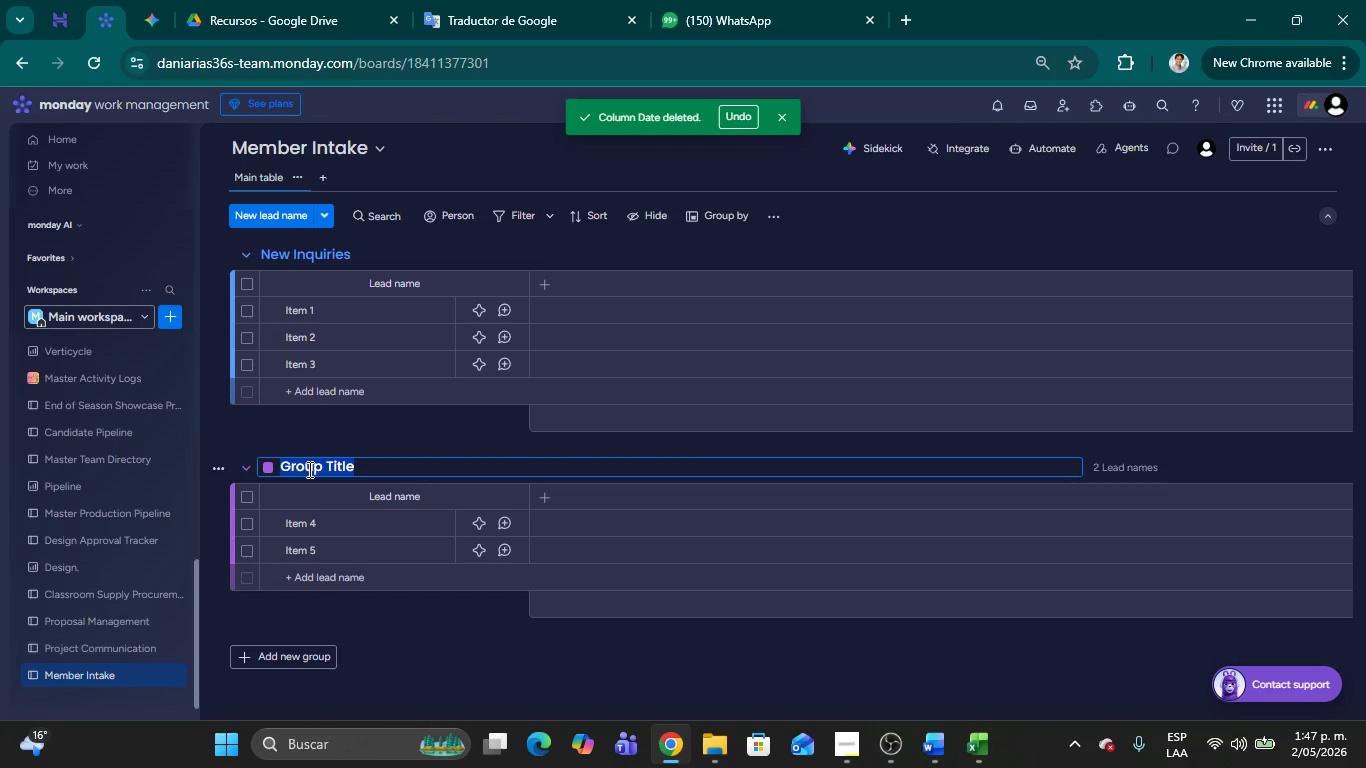 
key(Backspace)
 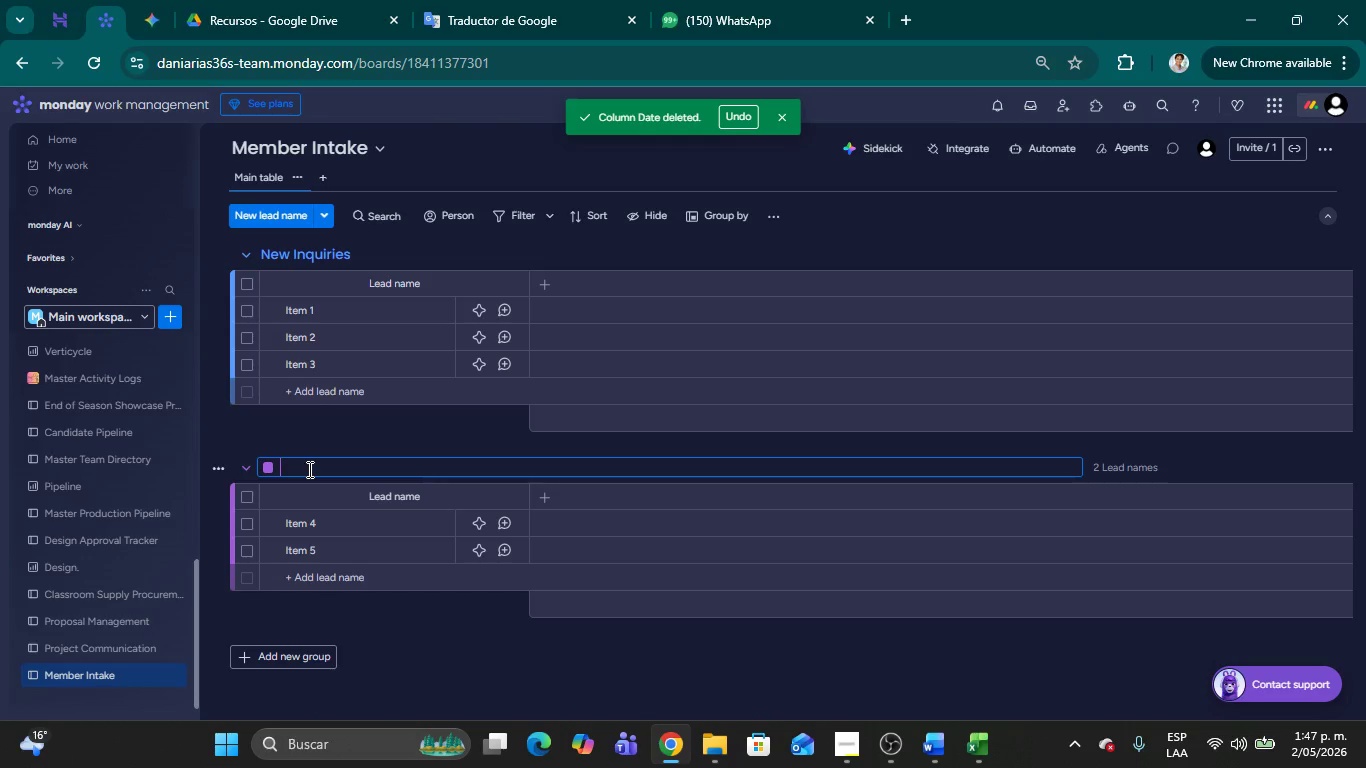 
key(Control+ControlLeft)
 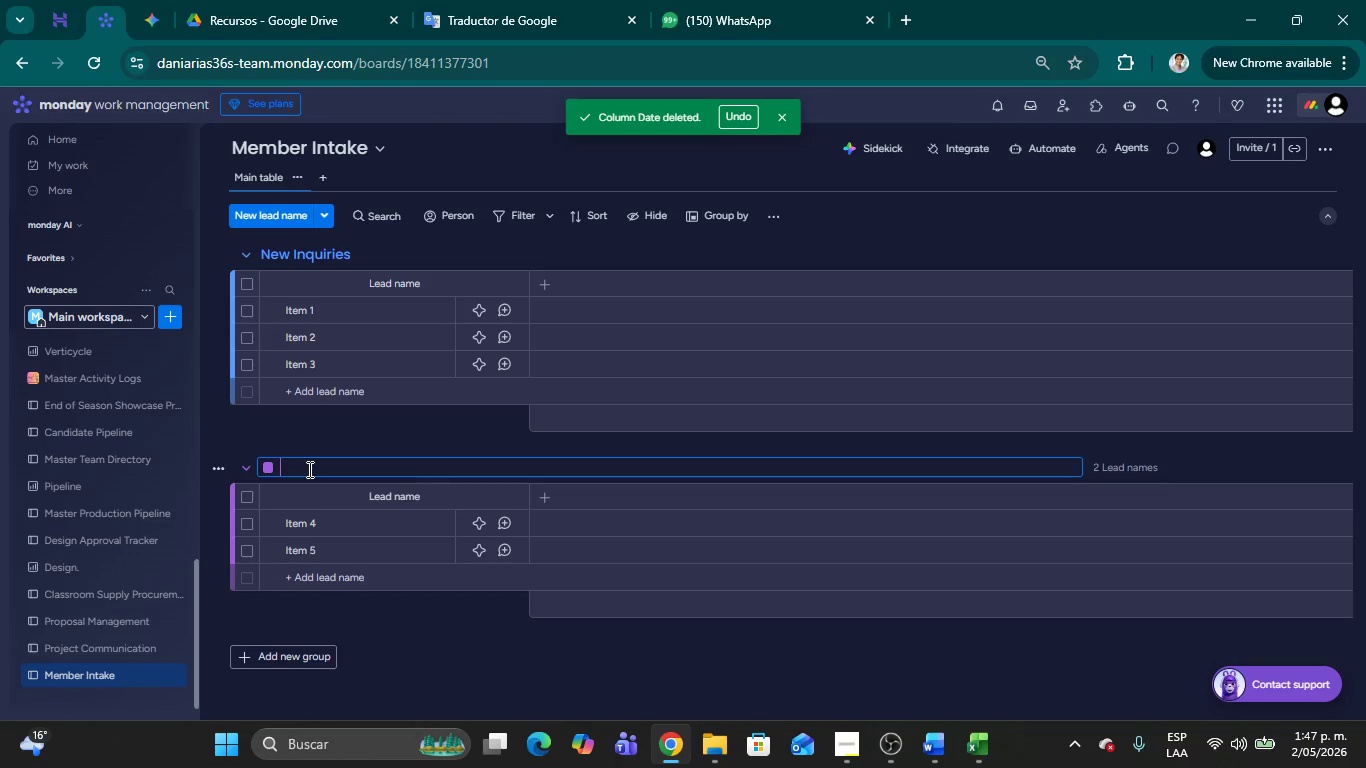 
key(Control+V)
 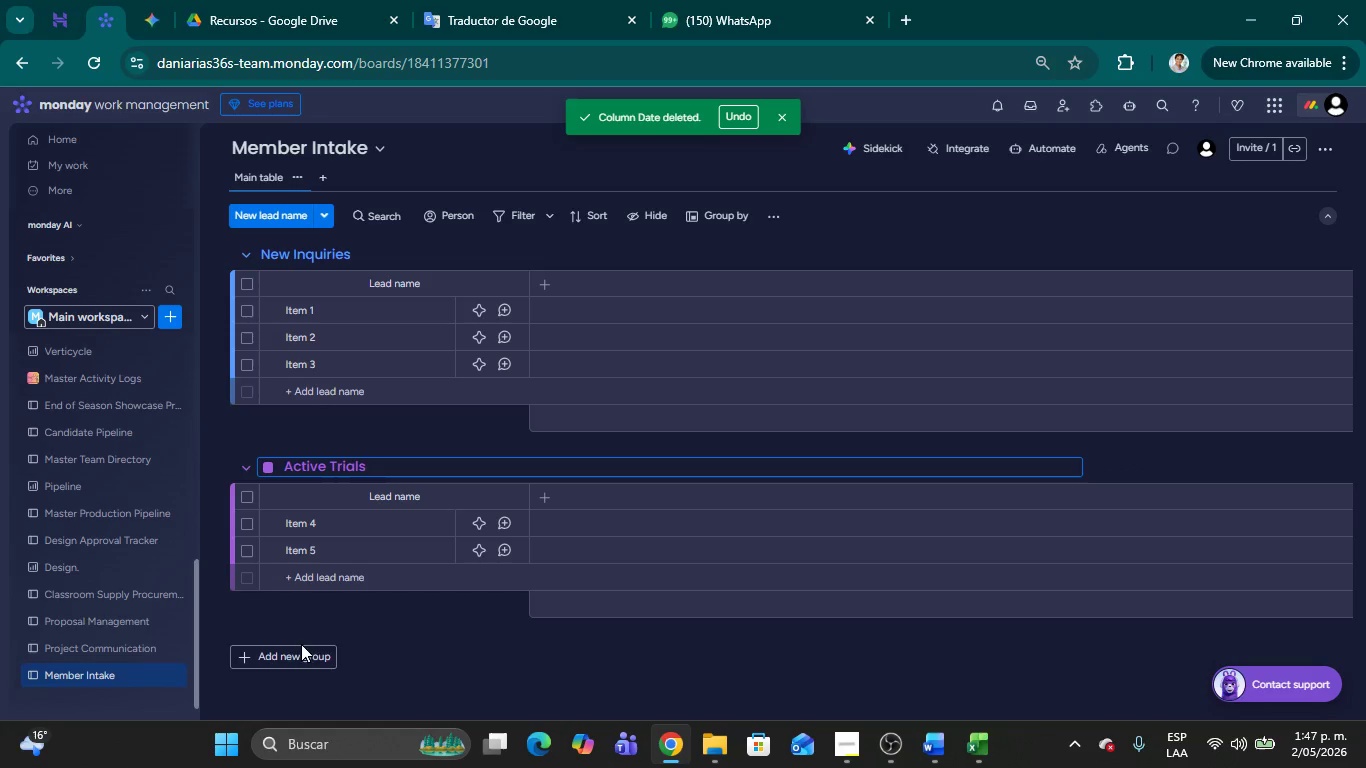 
left_click([297, 654])
 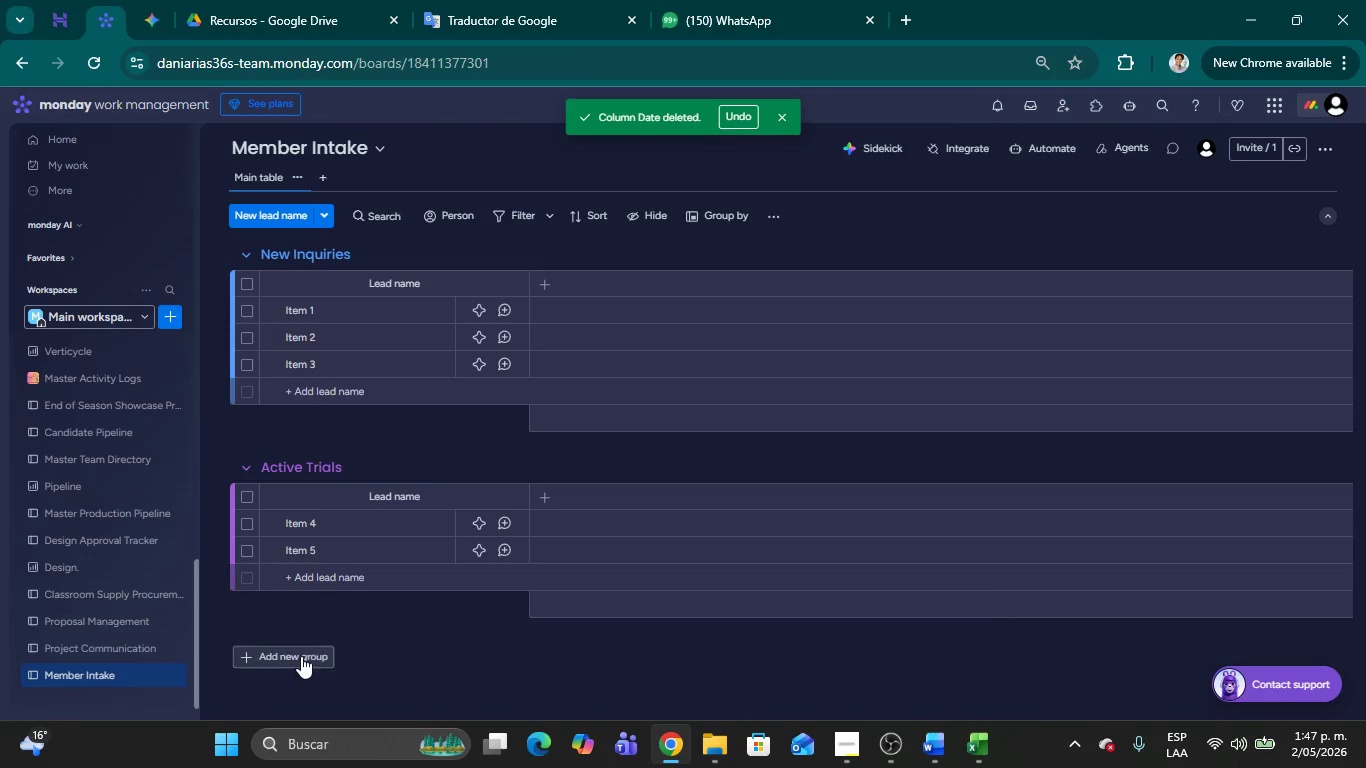 
key(Alt+AltLeft)
 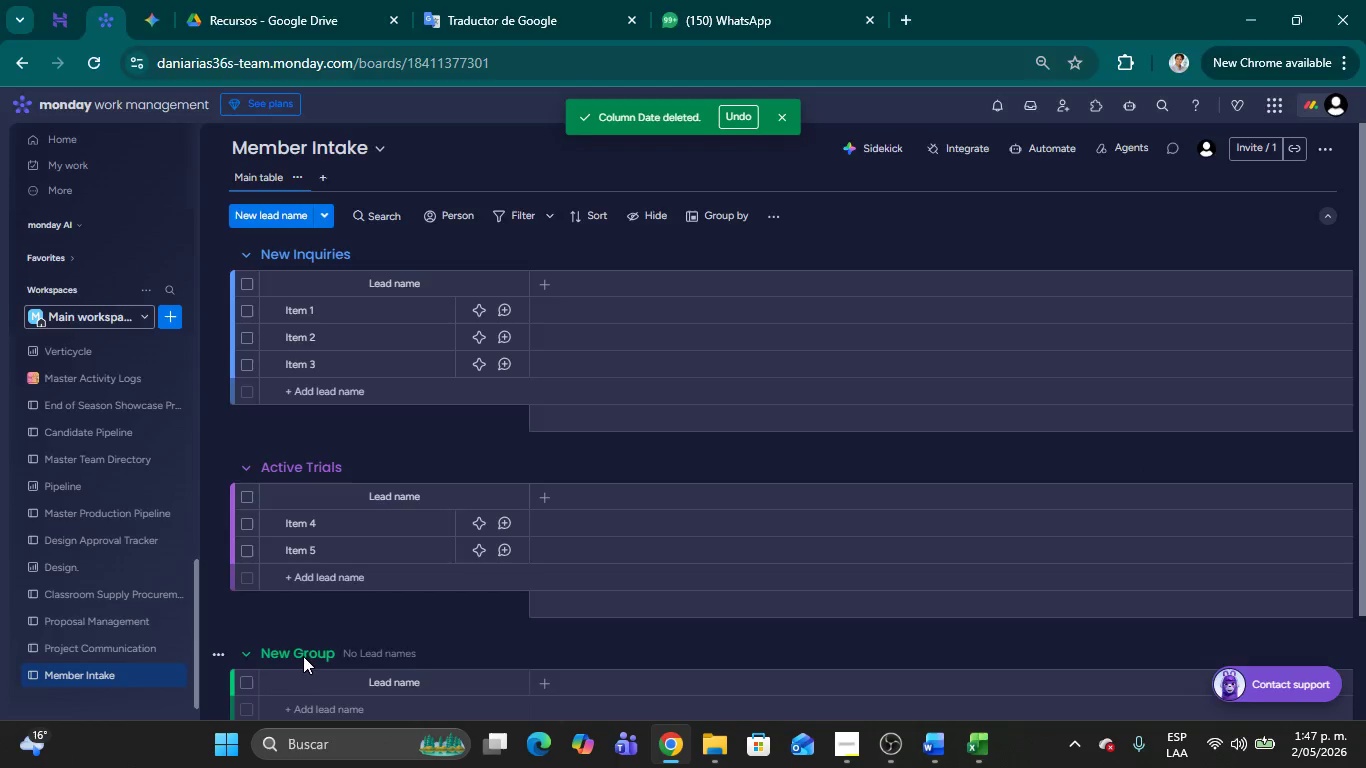 
key(Alt+Tab)